 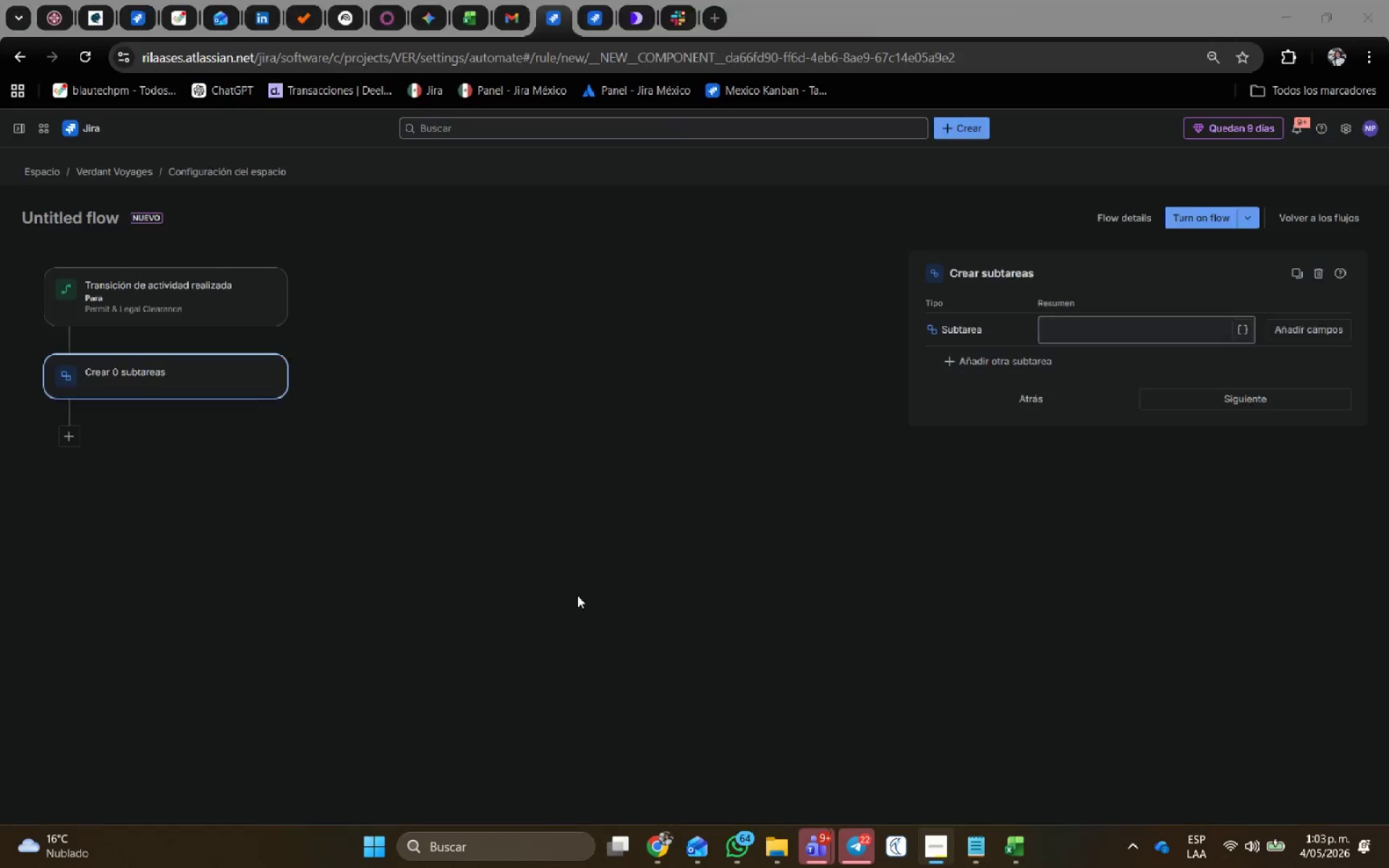 
key(Control+V)
 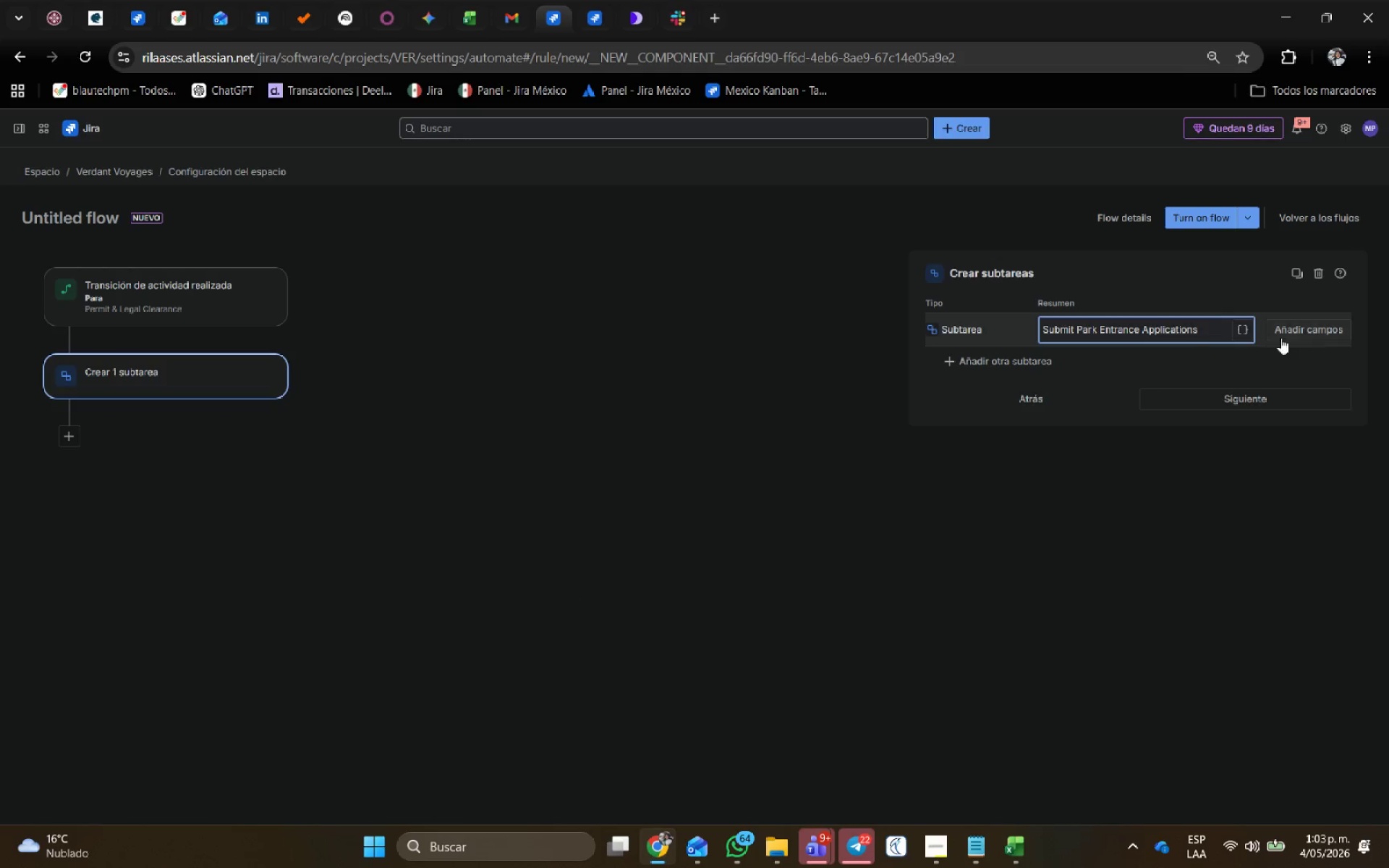 
left_click([1291, 327])
 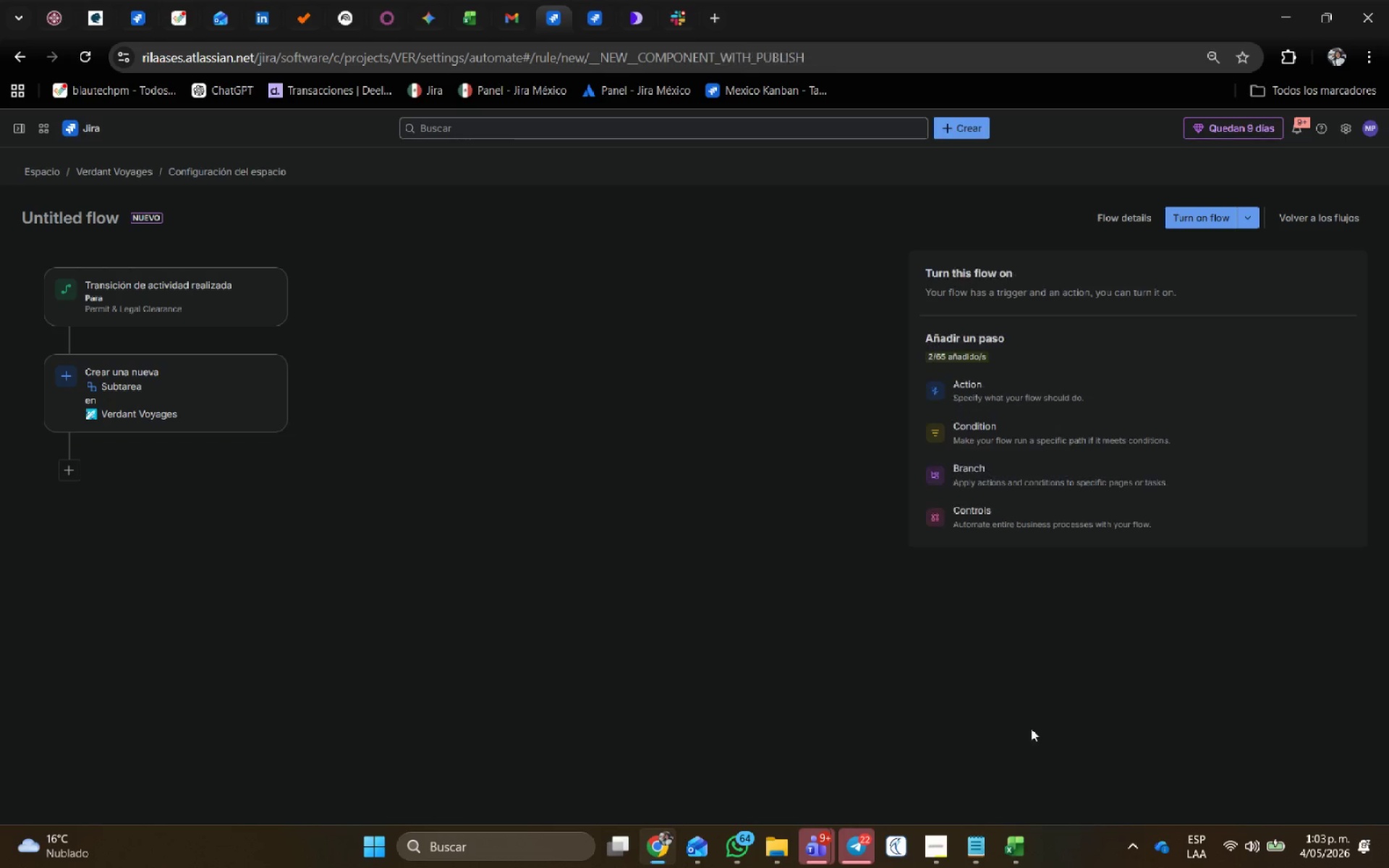 
wait(5.31)
 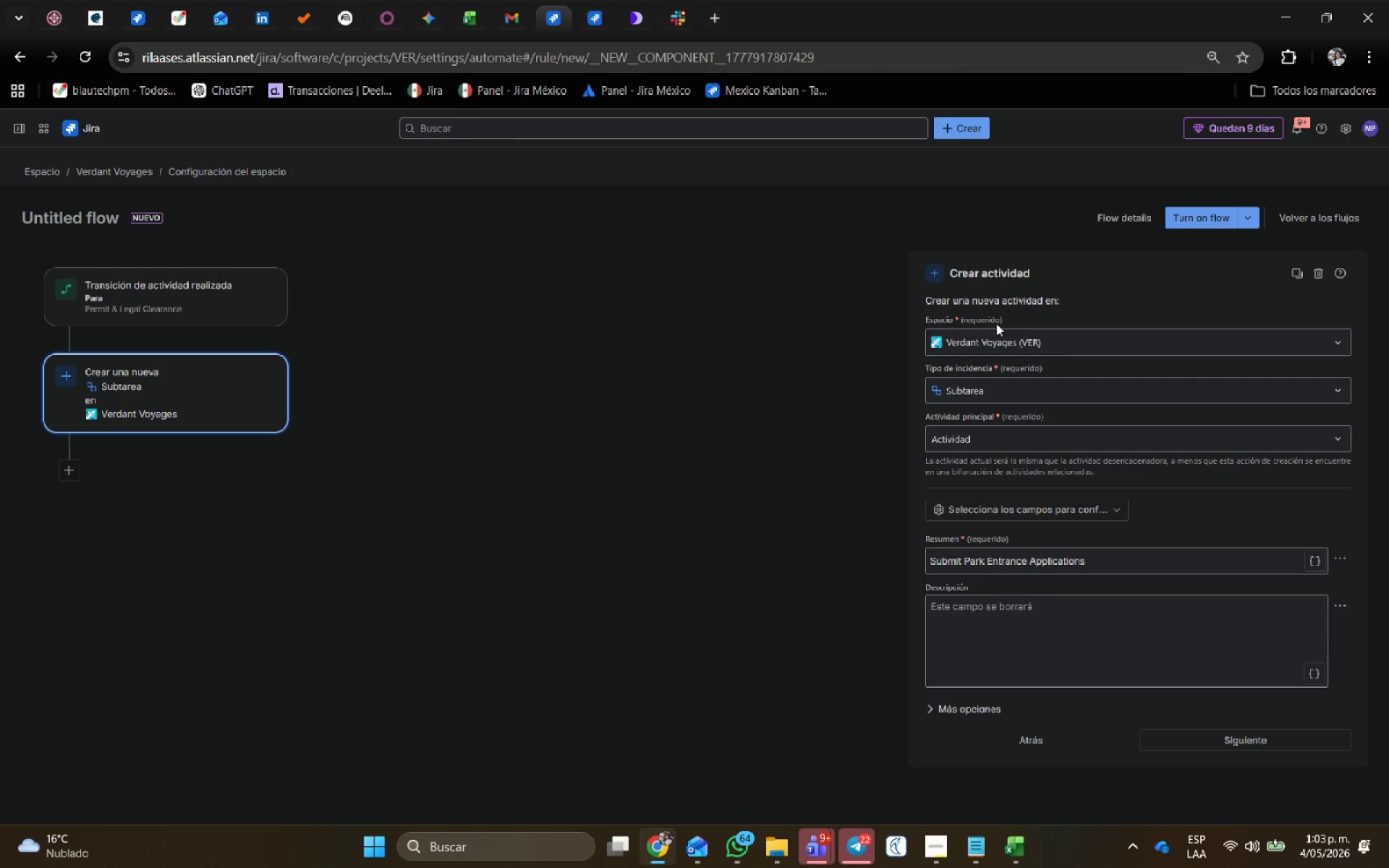 
left_click([173, 389])
 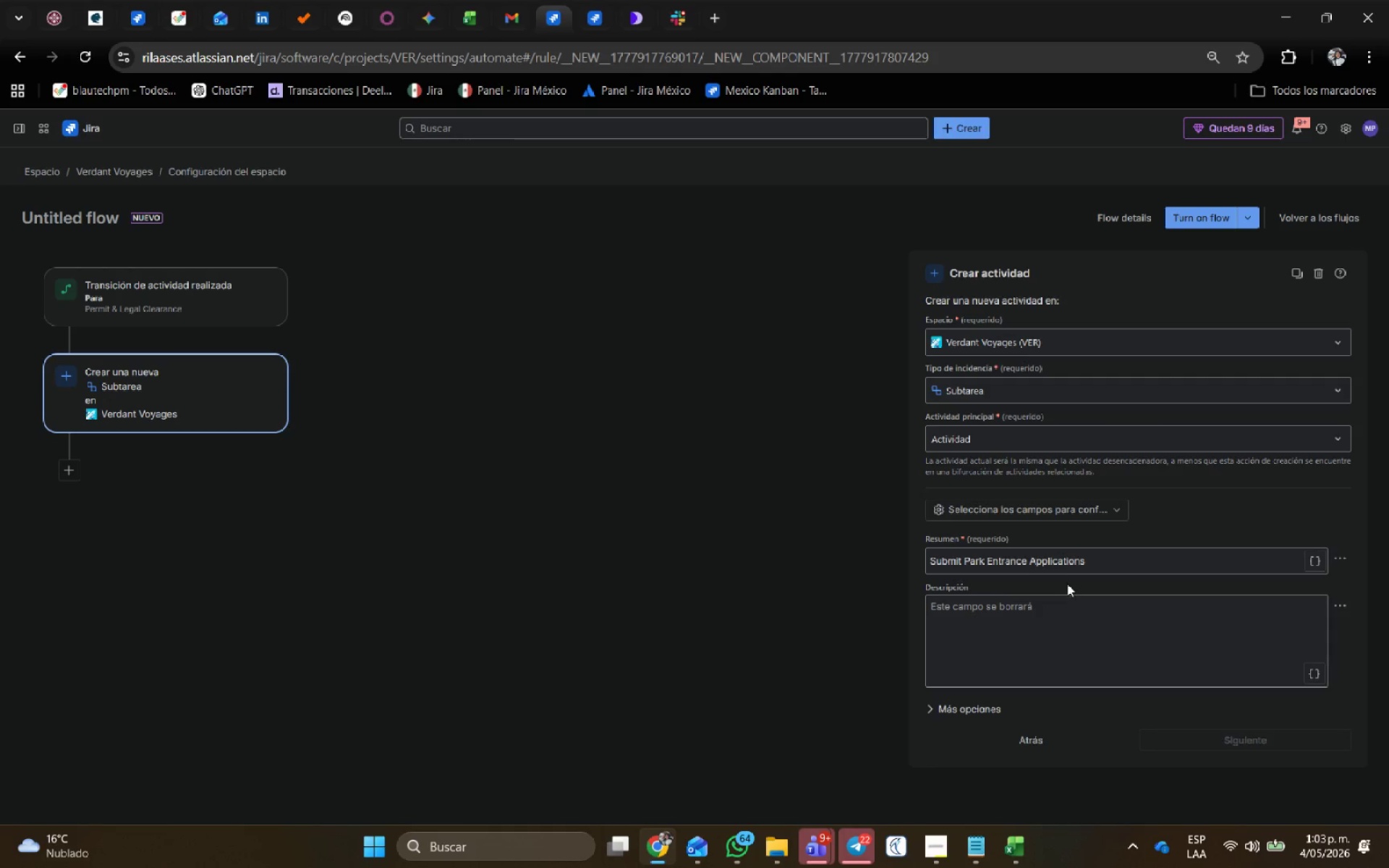 
left_click([962, 705])
 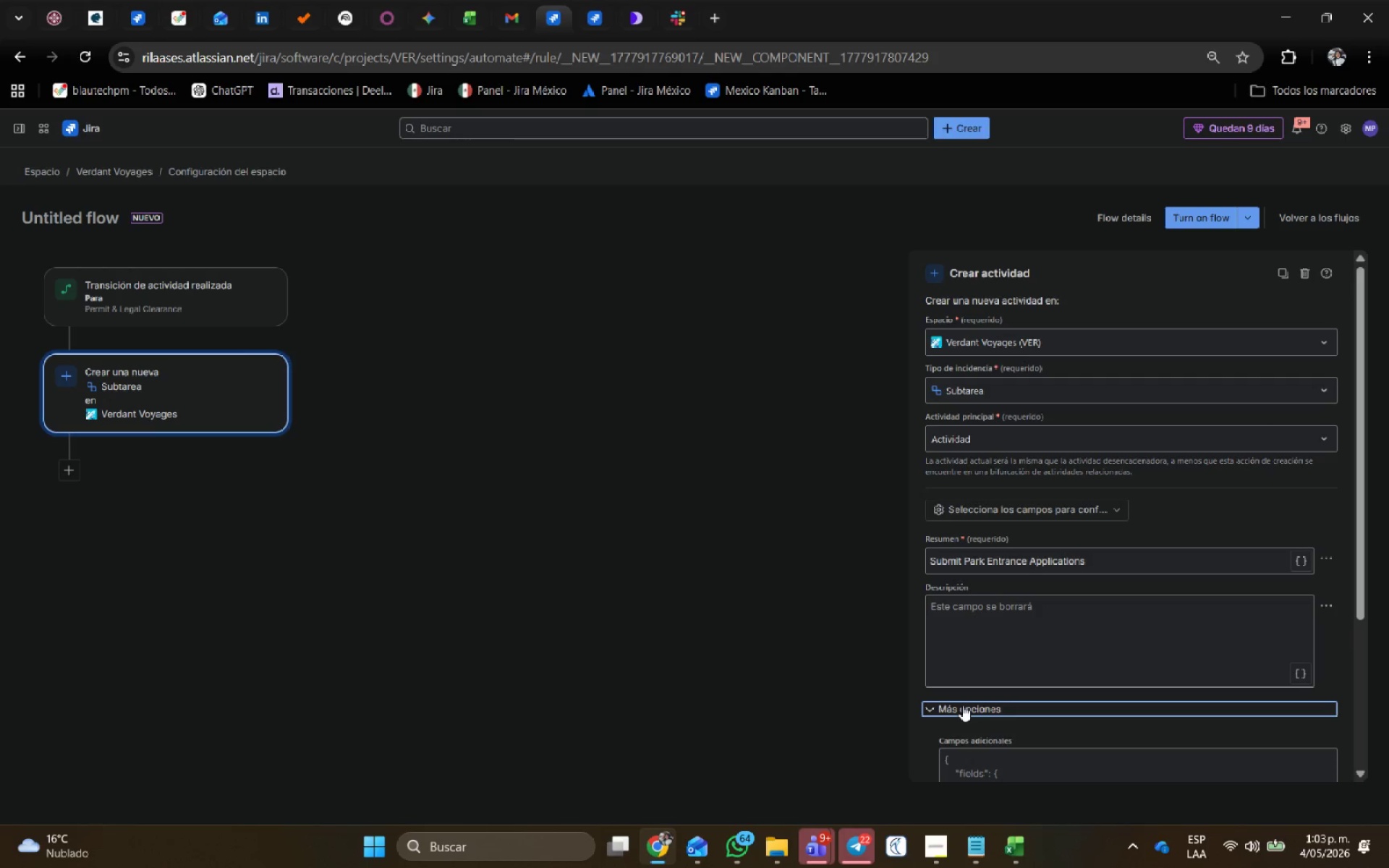 
left_click([962, 705])
 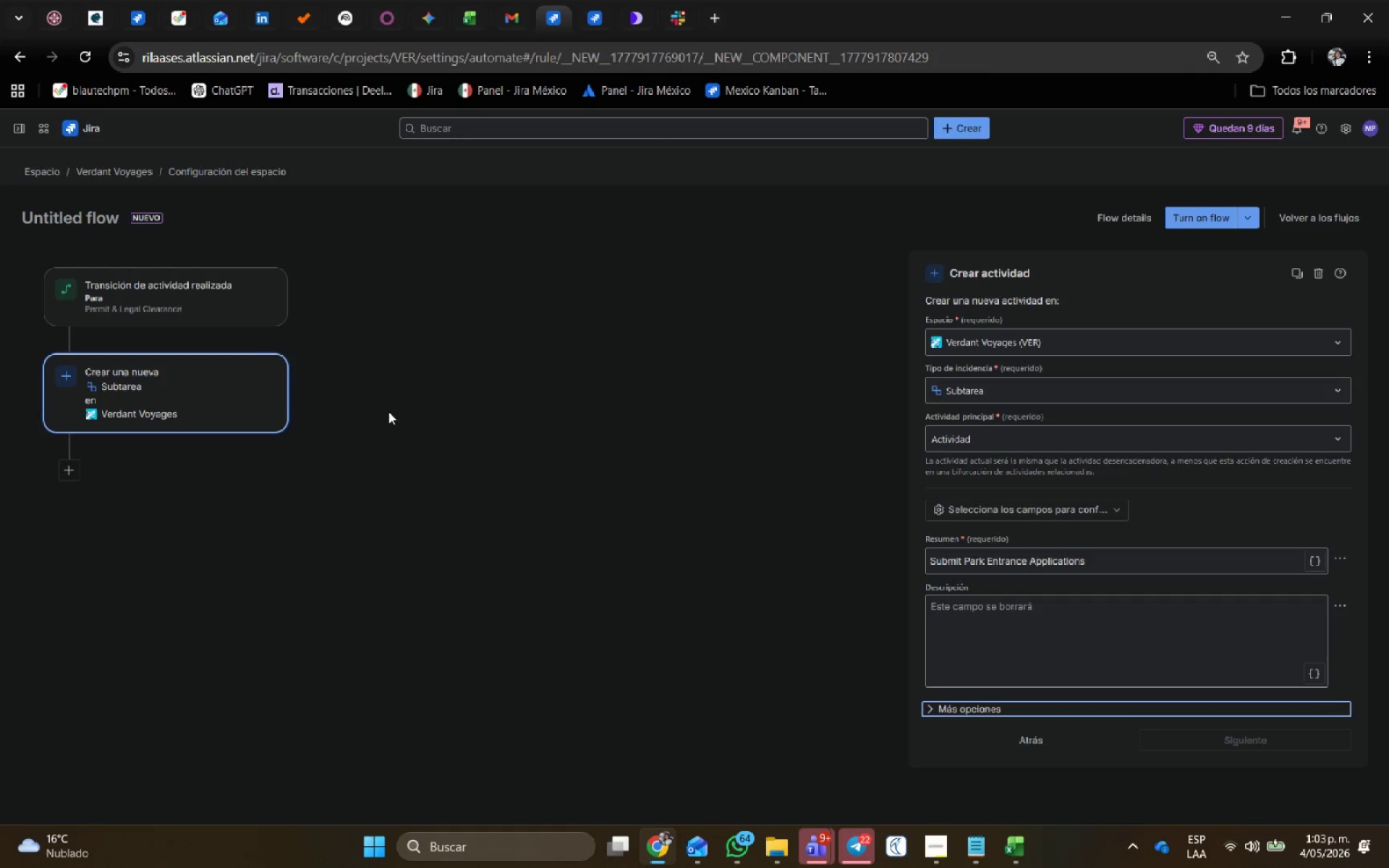 
left_click([260, 356])
 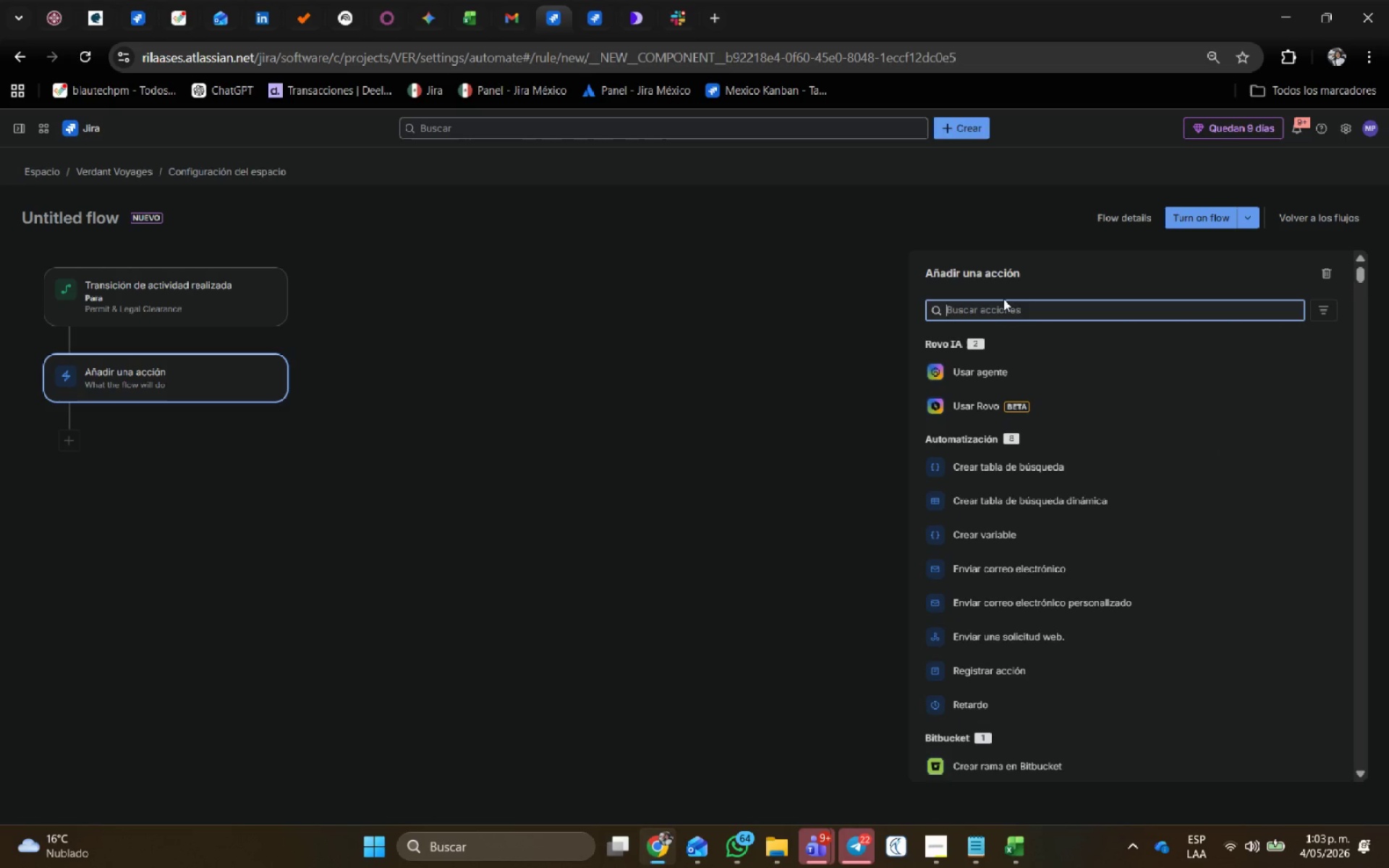 
type(sub)
 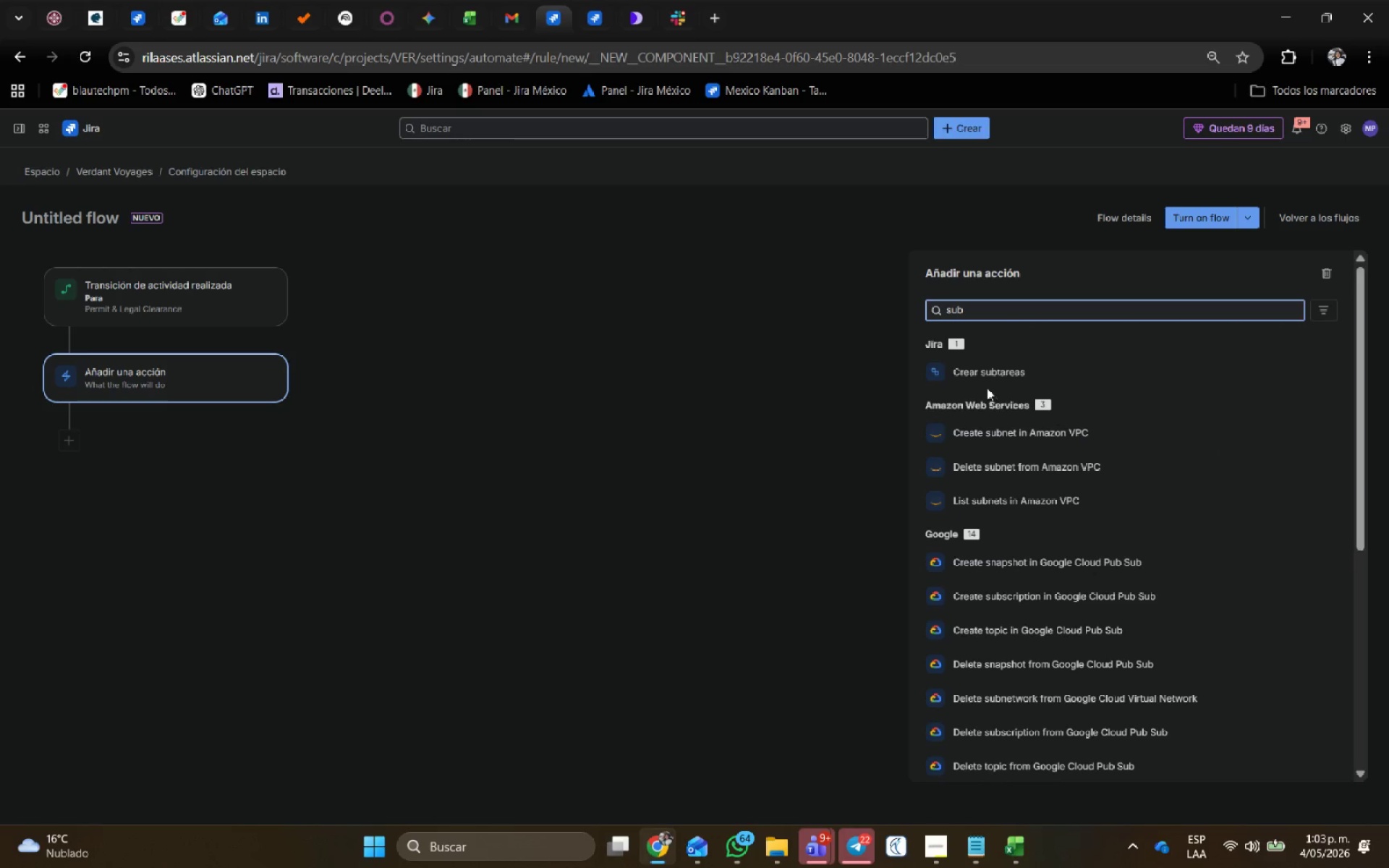 
left_click([985, 369])
 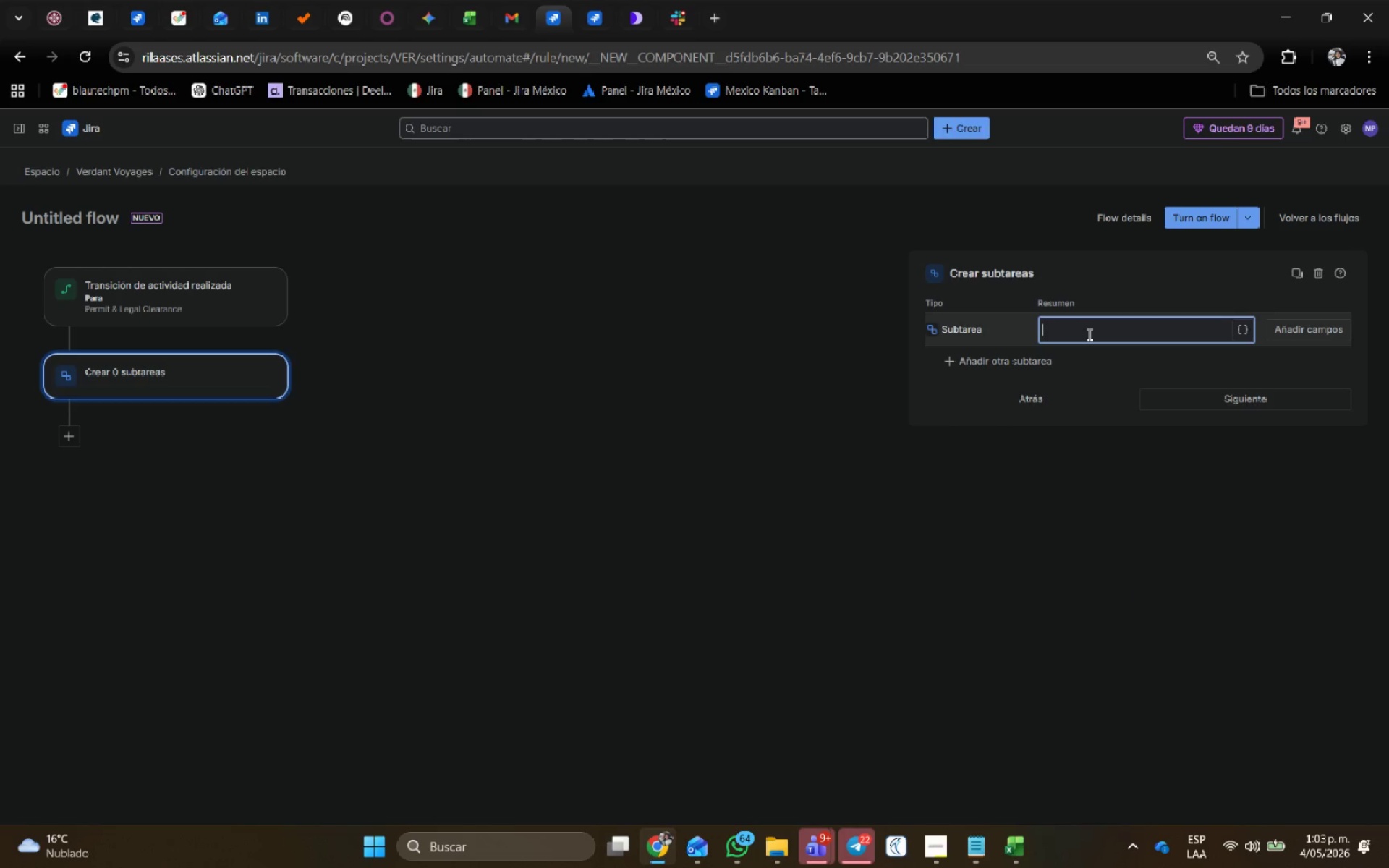 
key(Control+ControlLeft)
 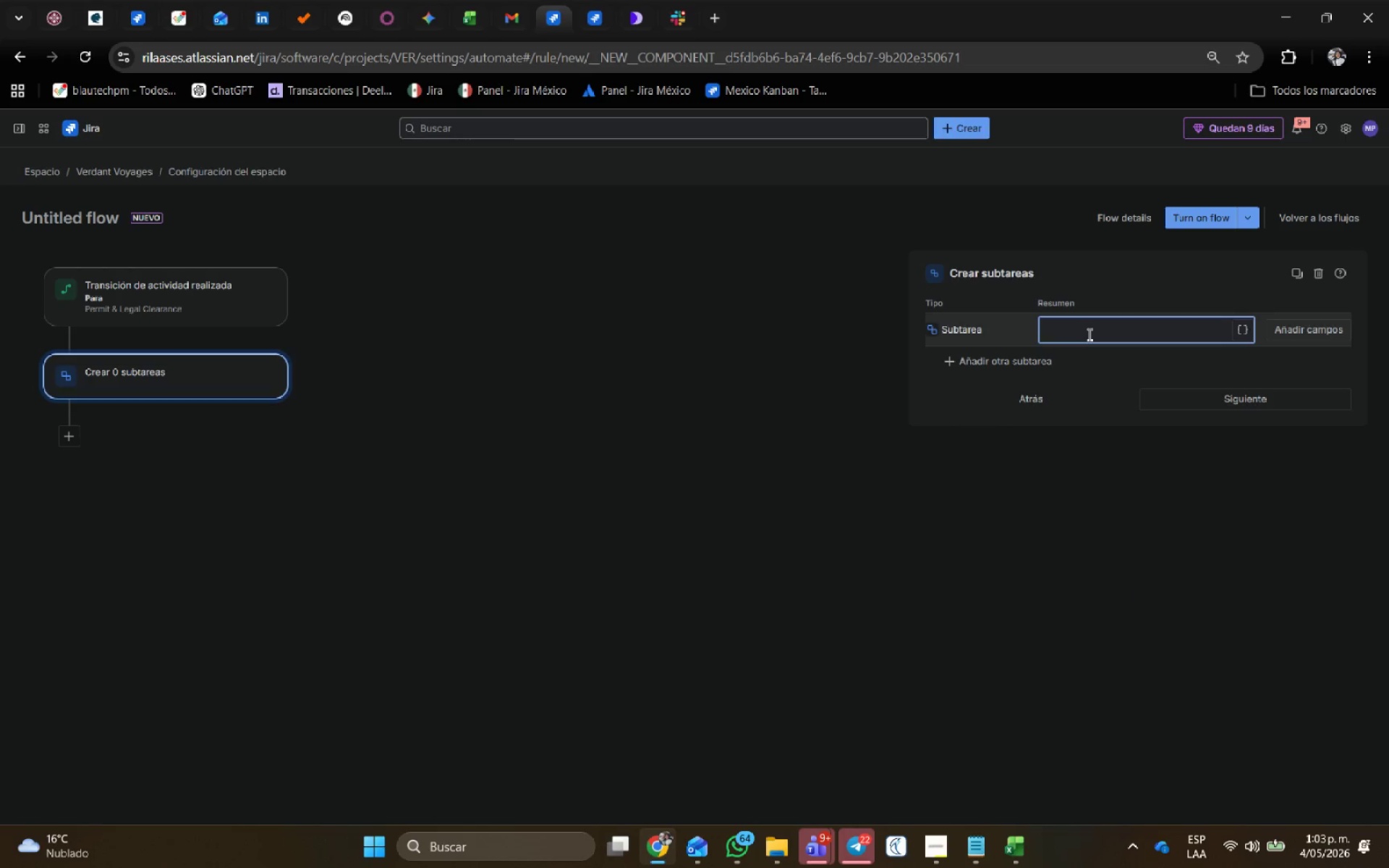 
key(Control+V)
 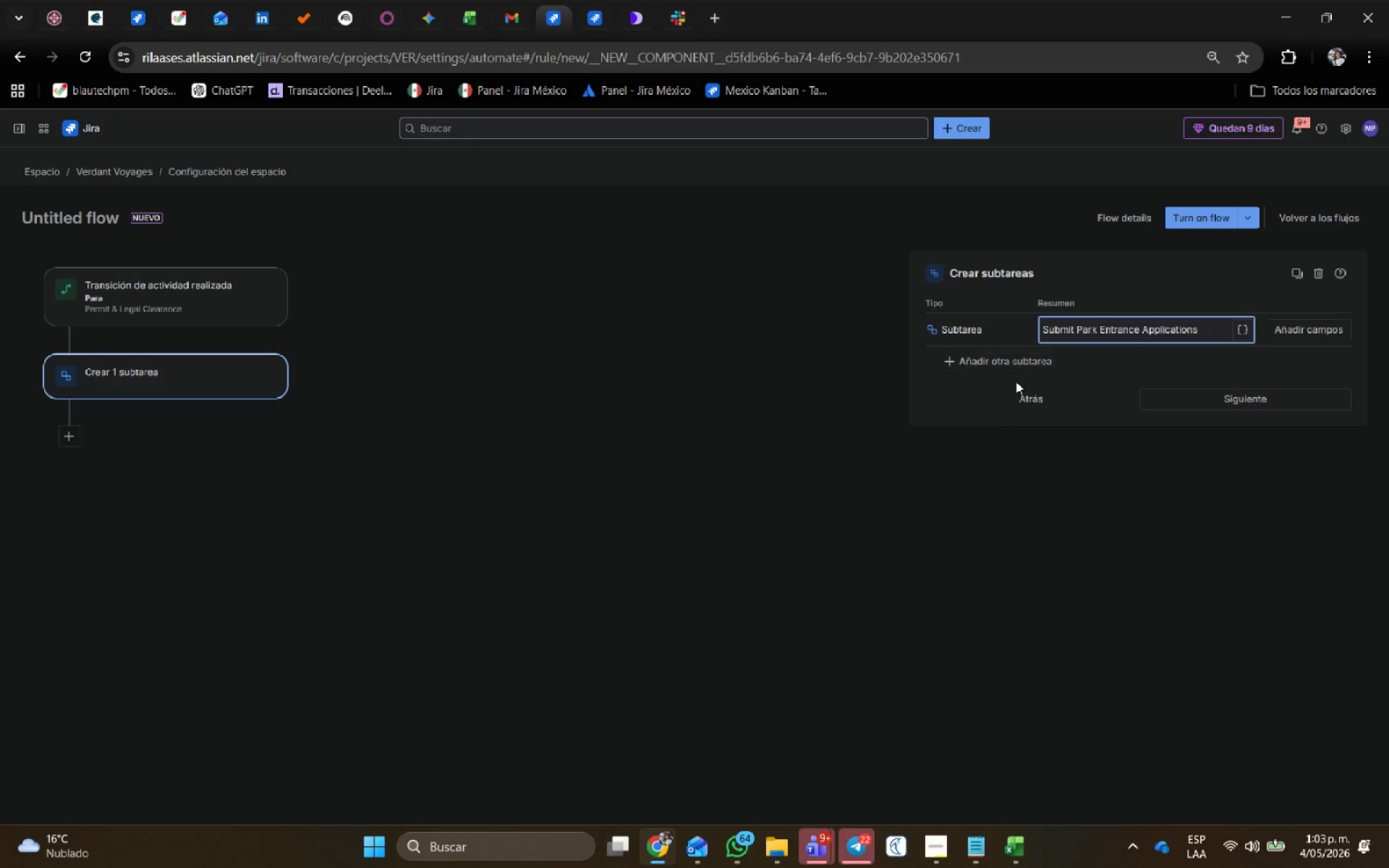 
left_click([1014, 369])
 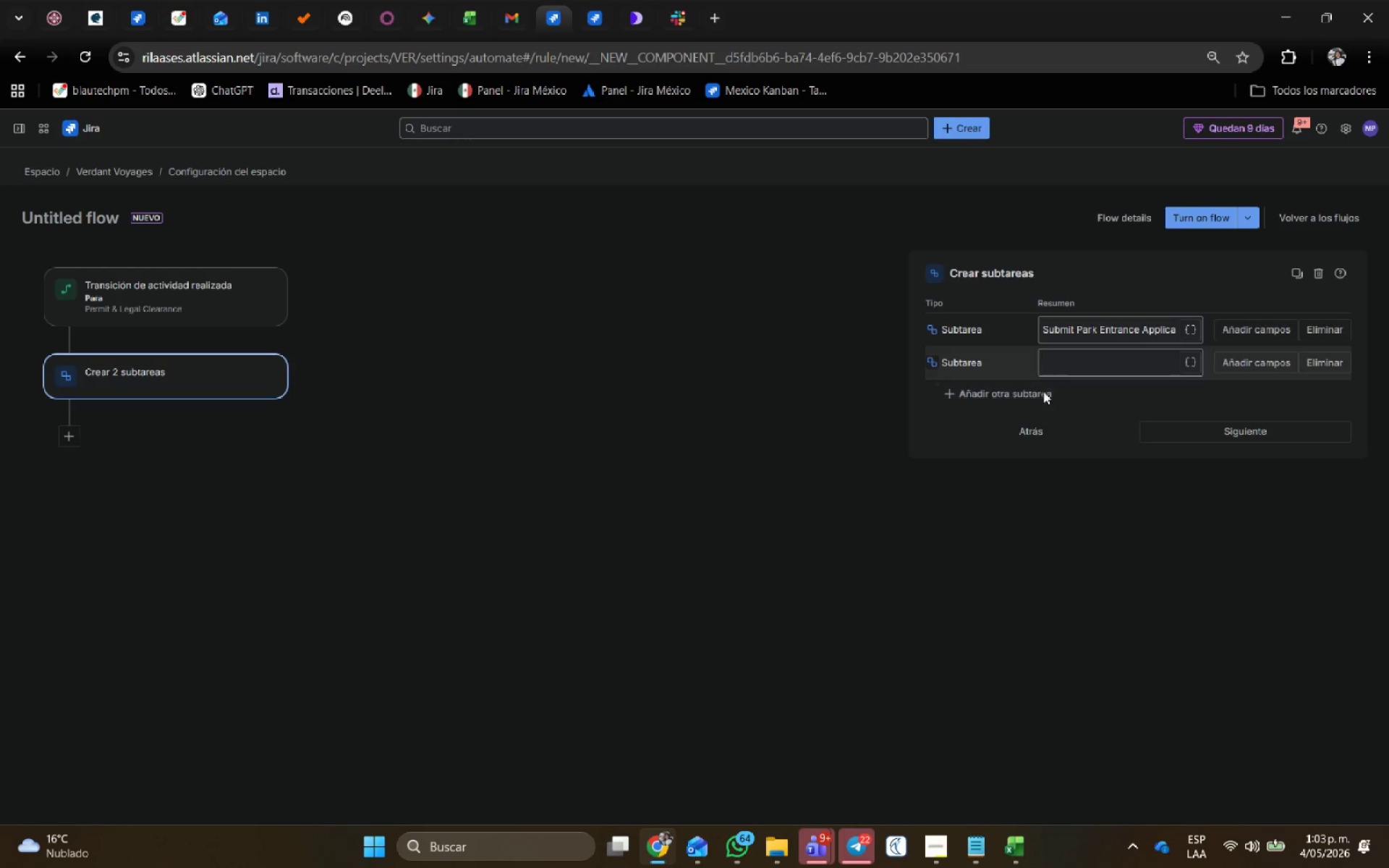 
key(Alt+AltLeft)
 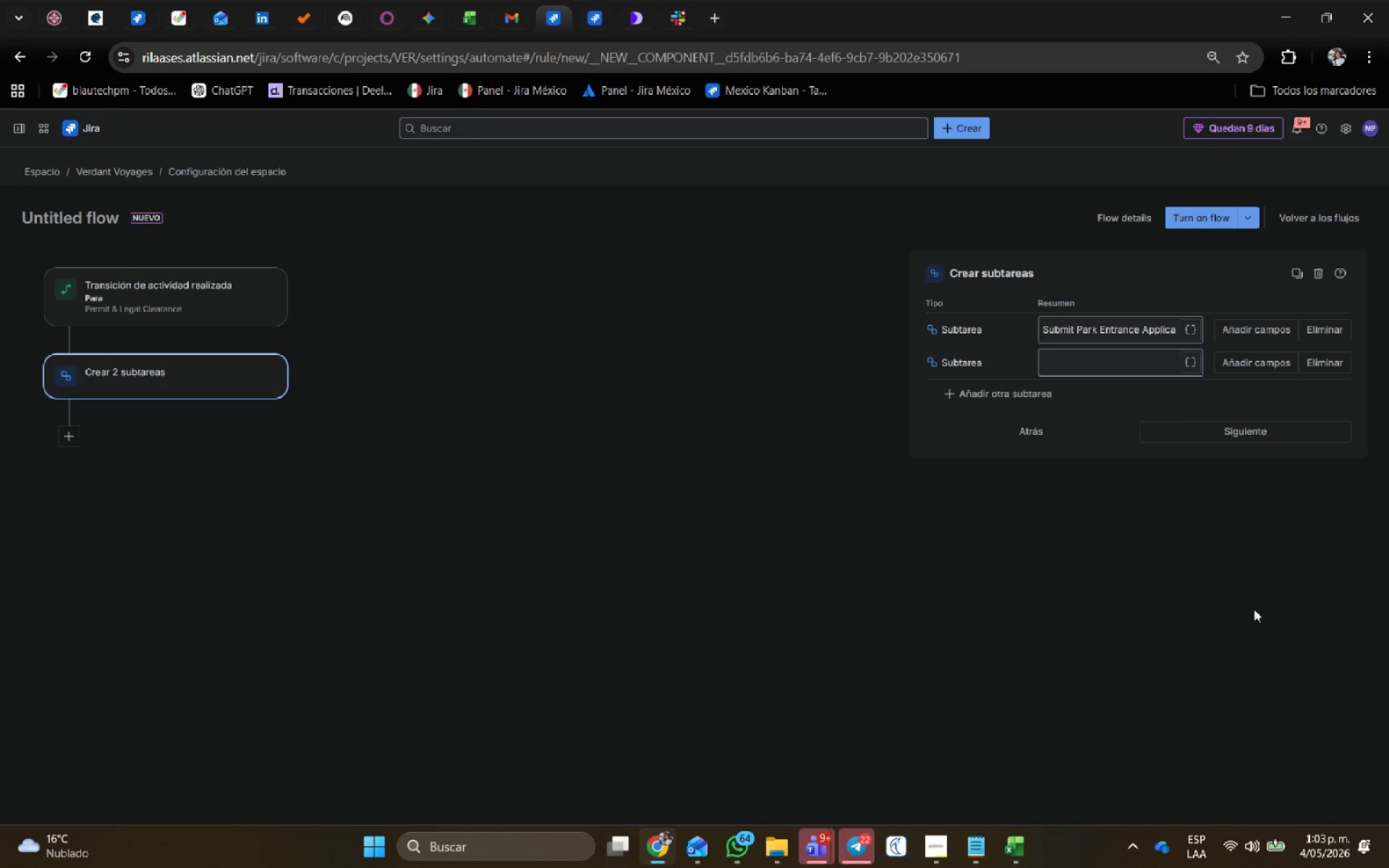 
key(Alt+Tab)